 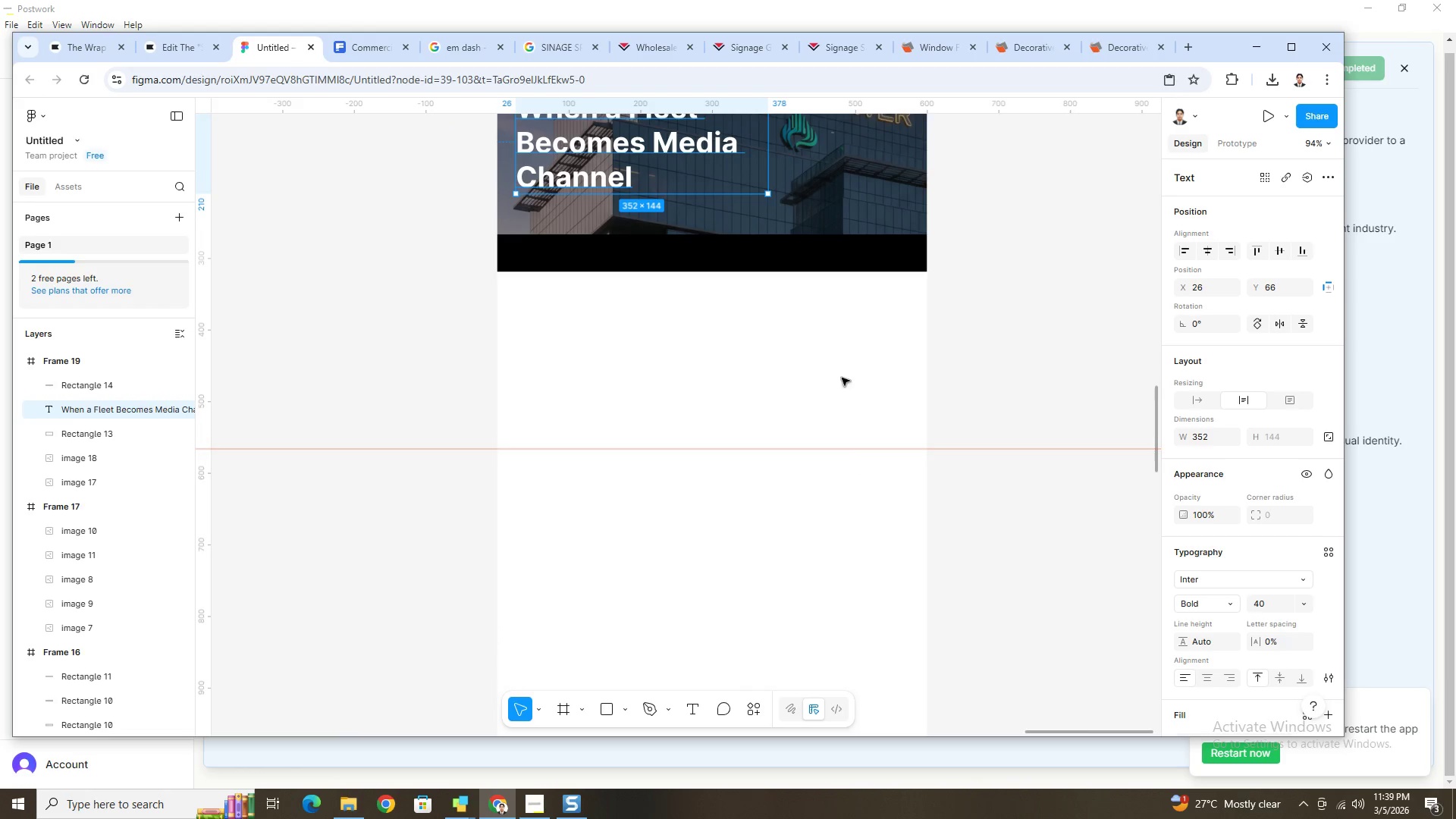 
left_click([814, 265])
 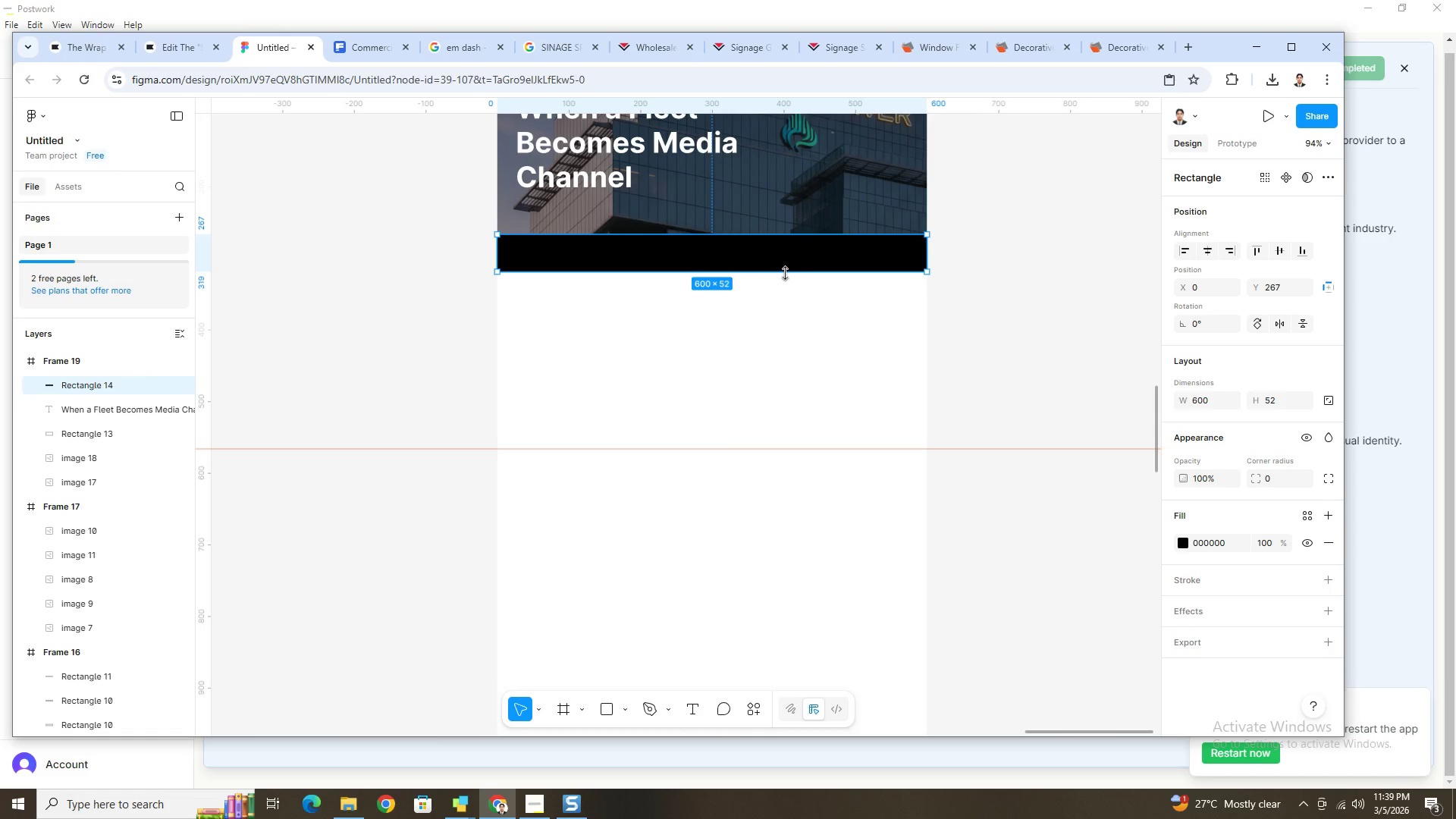 
left_click_drag(start_coordinate=[786, 272], to_coordinate=[789, 266])
 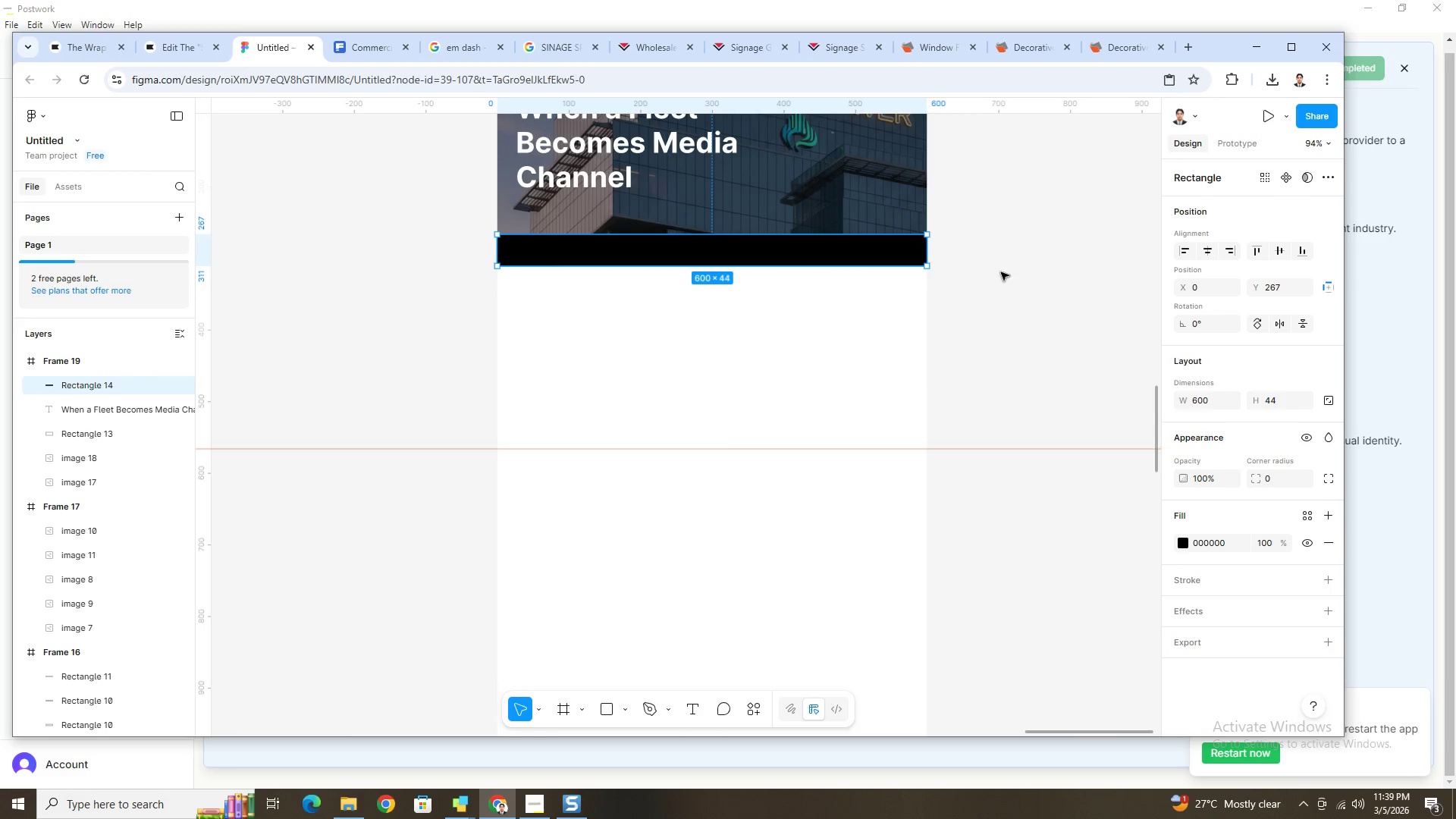 
left_click([1001, 272])
 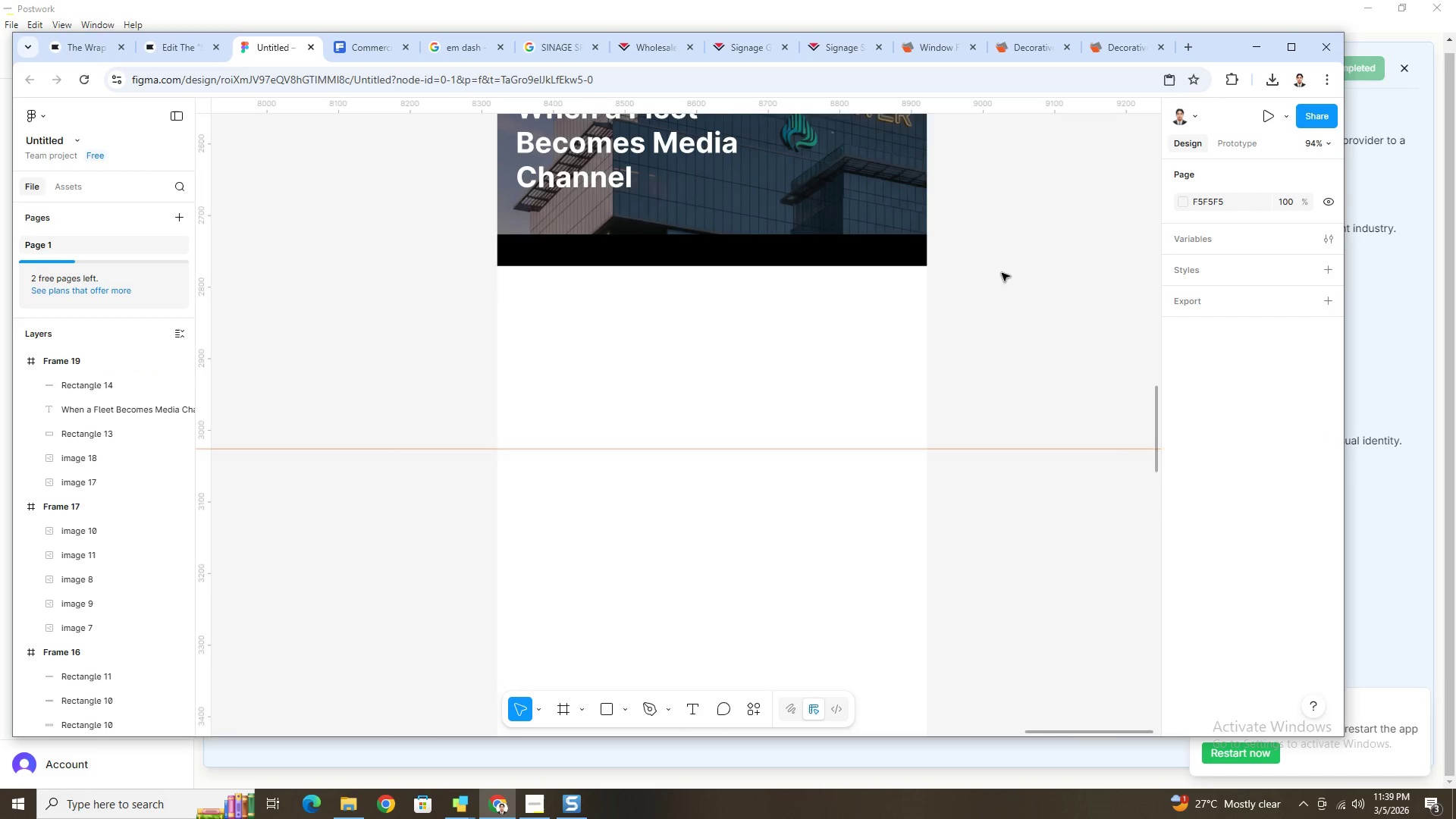 
scroll: coordinate [1003, 298], scroll_direction: up, amount: 8.0
 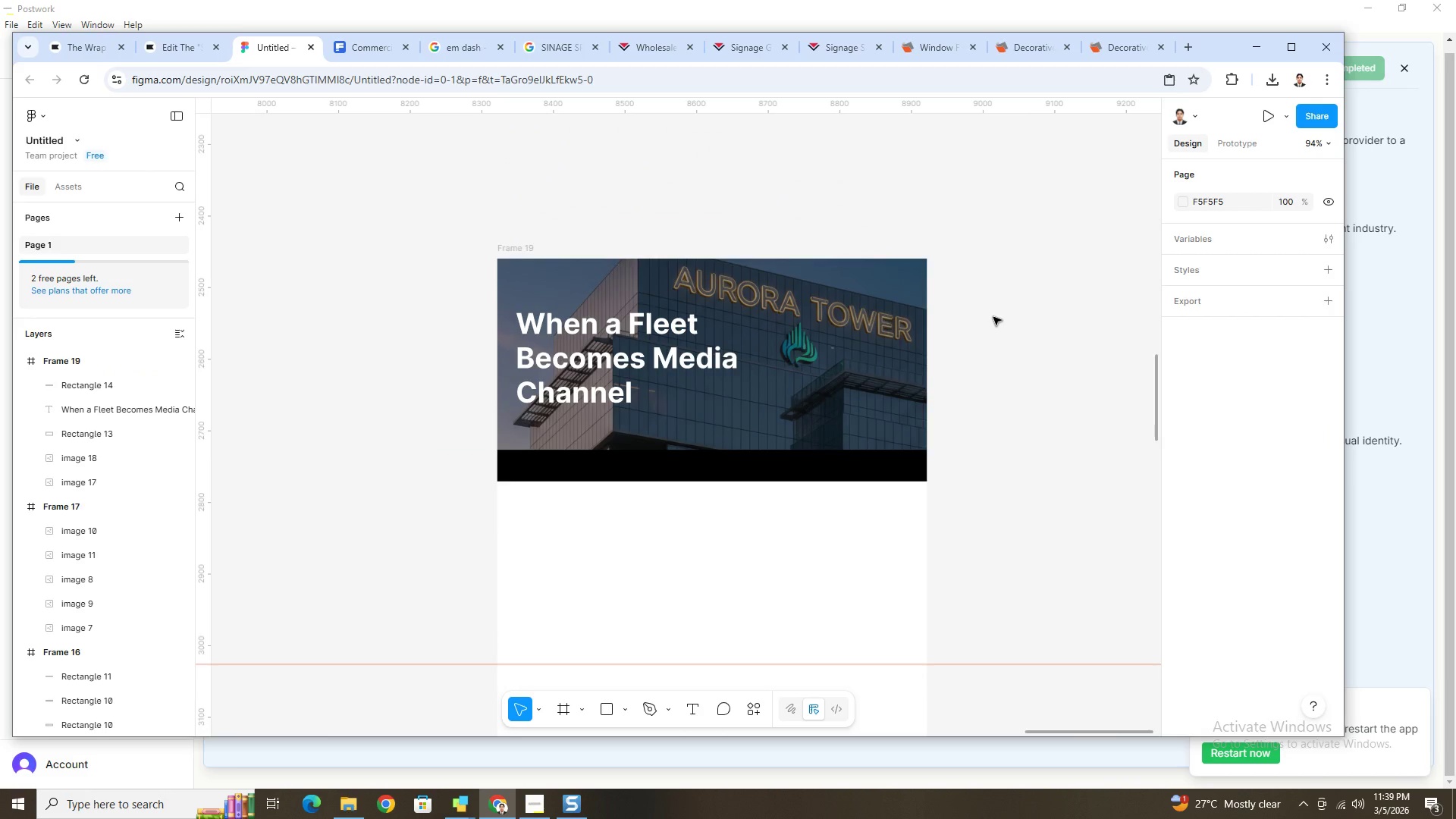 
scroll: coordinate [993, 318], scroll_direction: down, amount: 21.0
 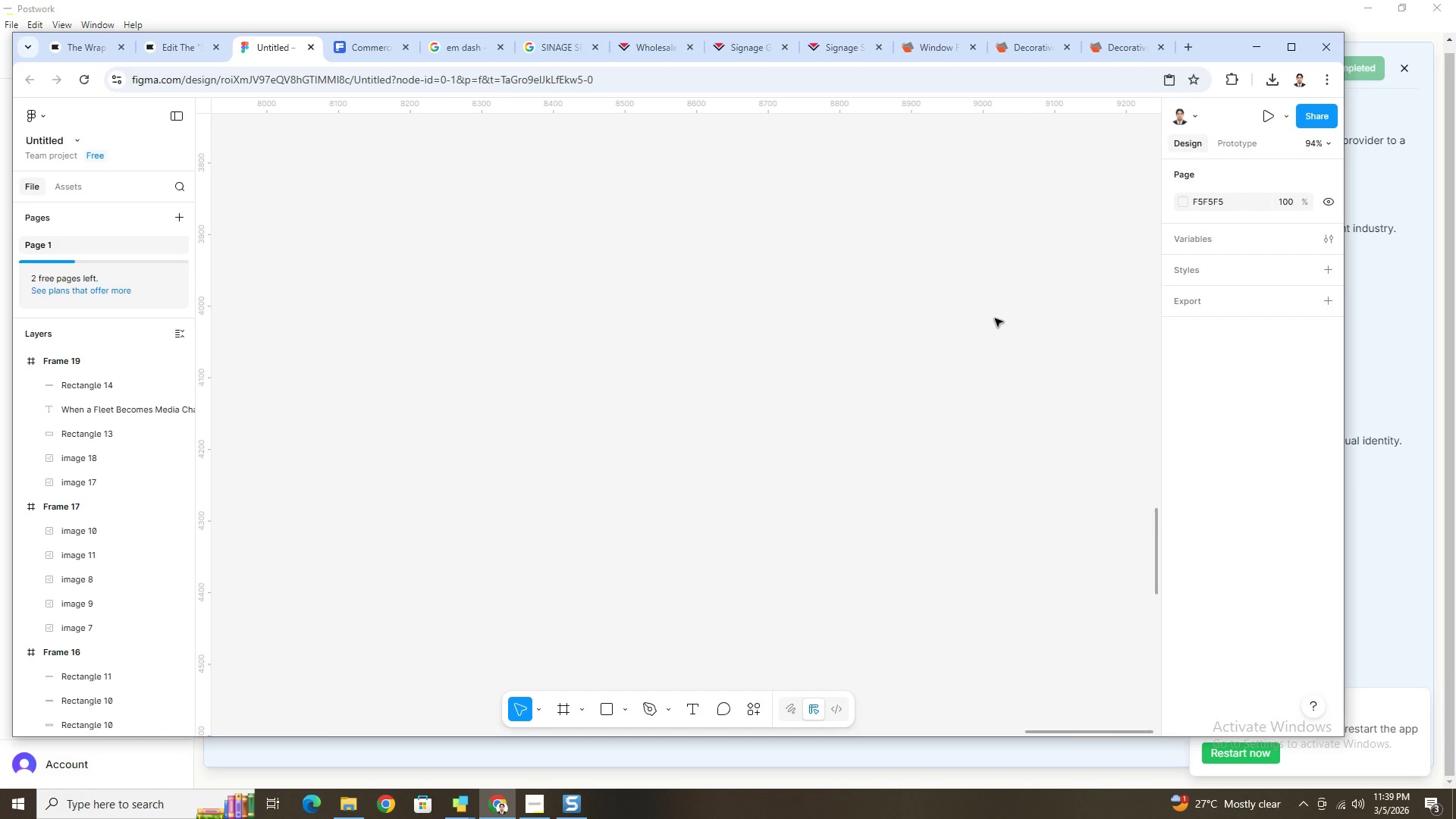 
scroll: coordinate [1000, 325], scroll_direction: up, amount: 18.0
 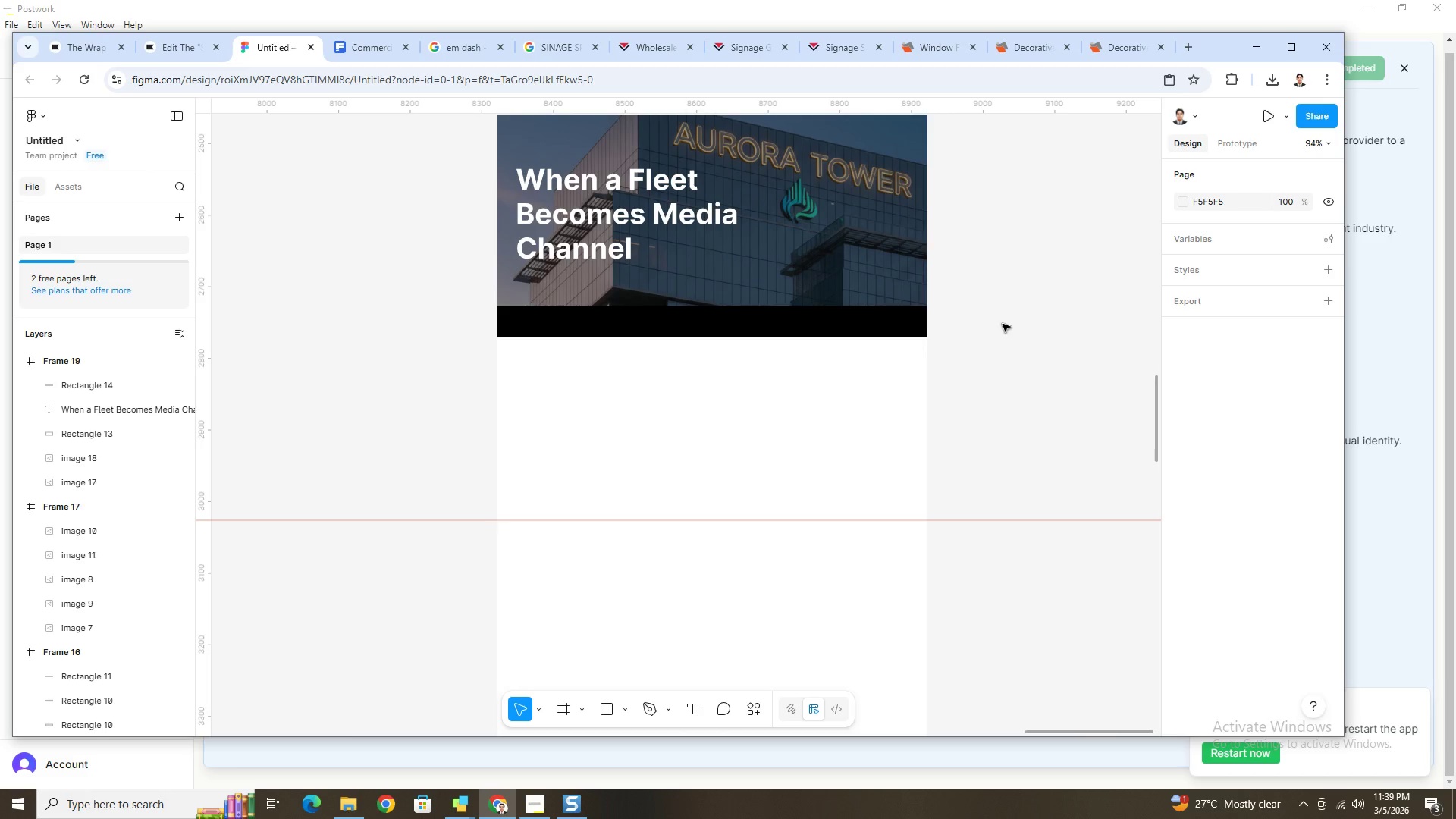 
wait(5.07)
 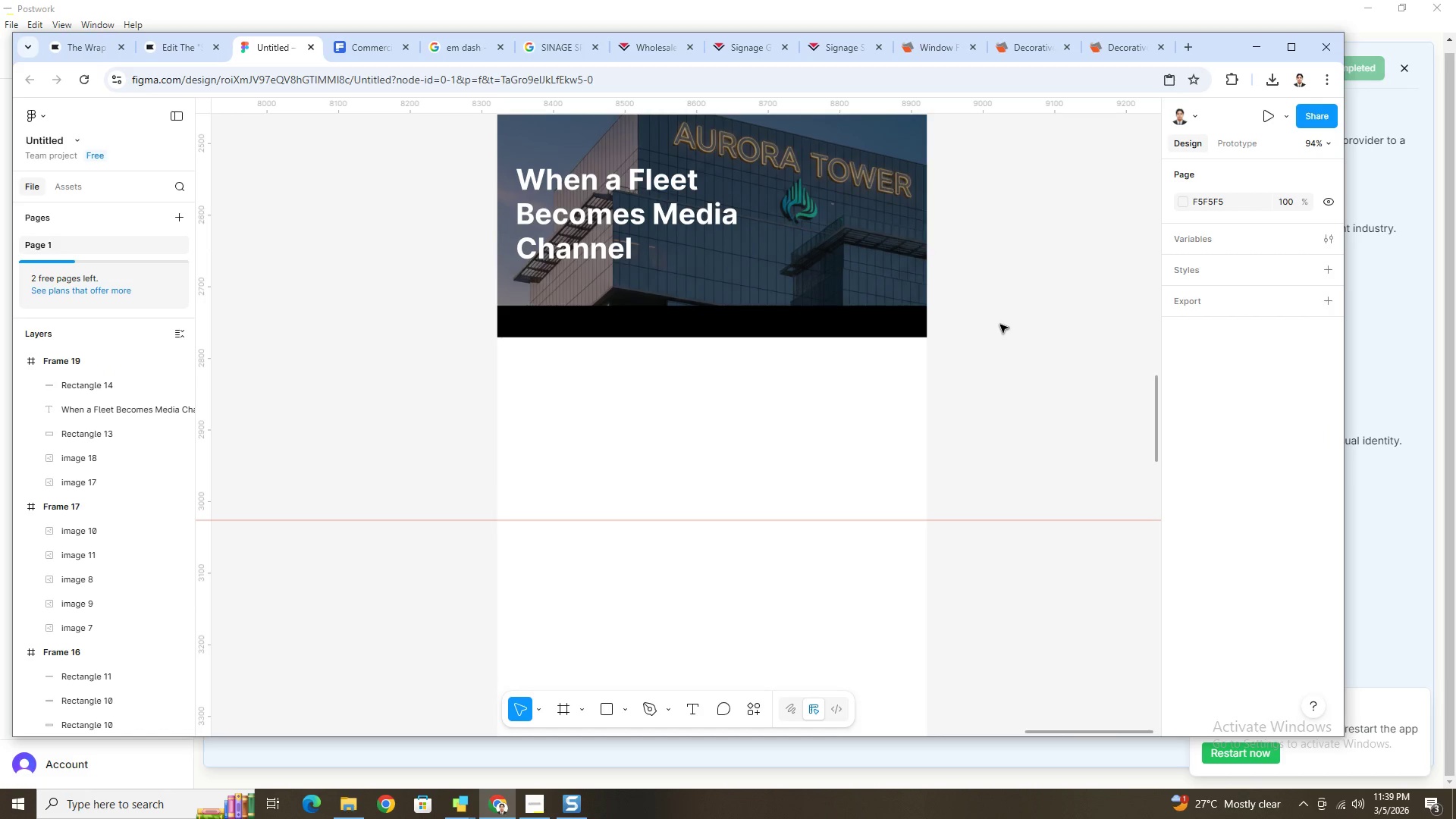 
scroll: coordinate [1003, 324], scroll_direction: up, amount: 4.0
 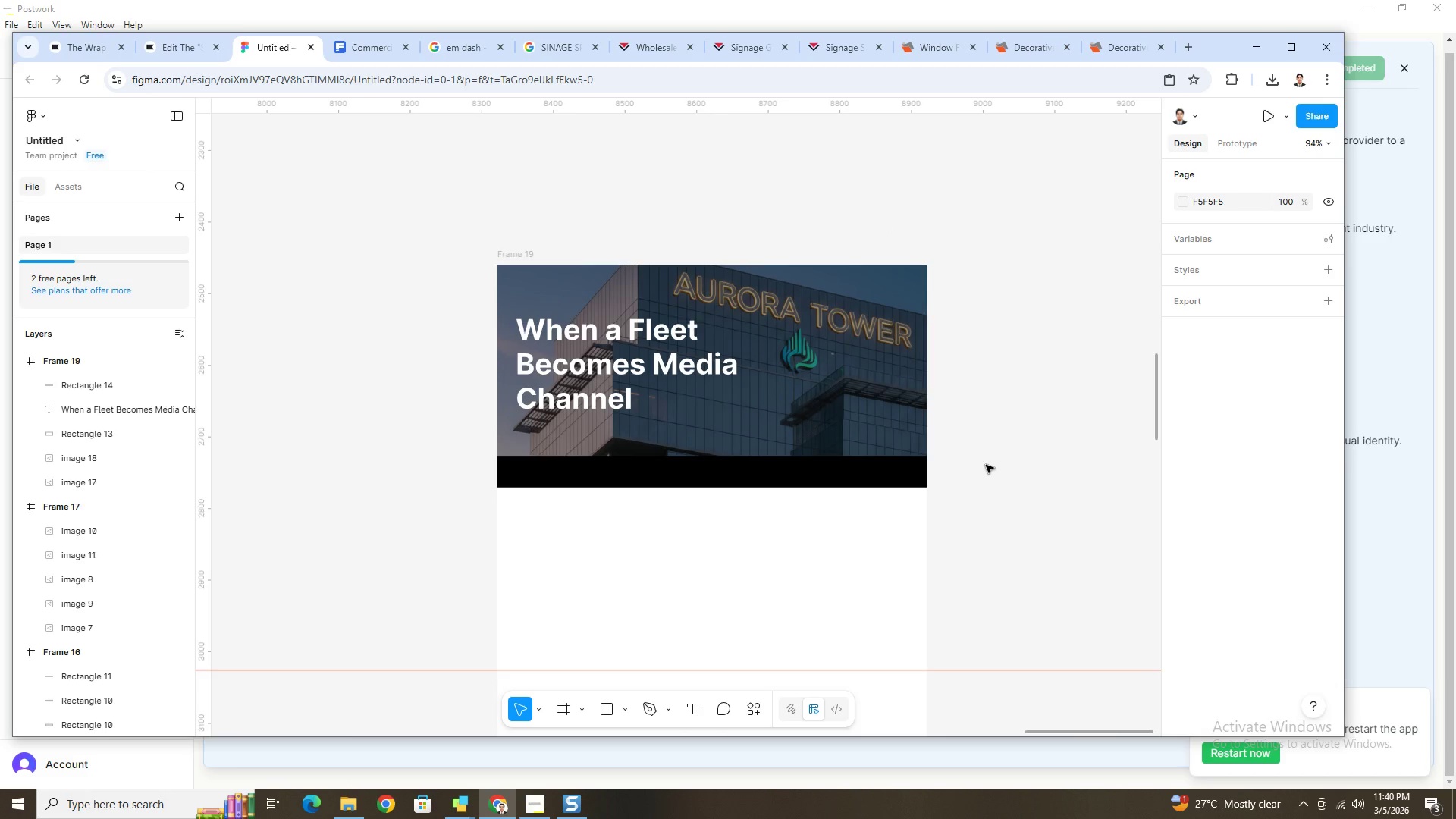 
wait(50.78)
 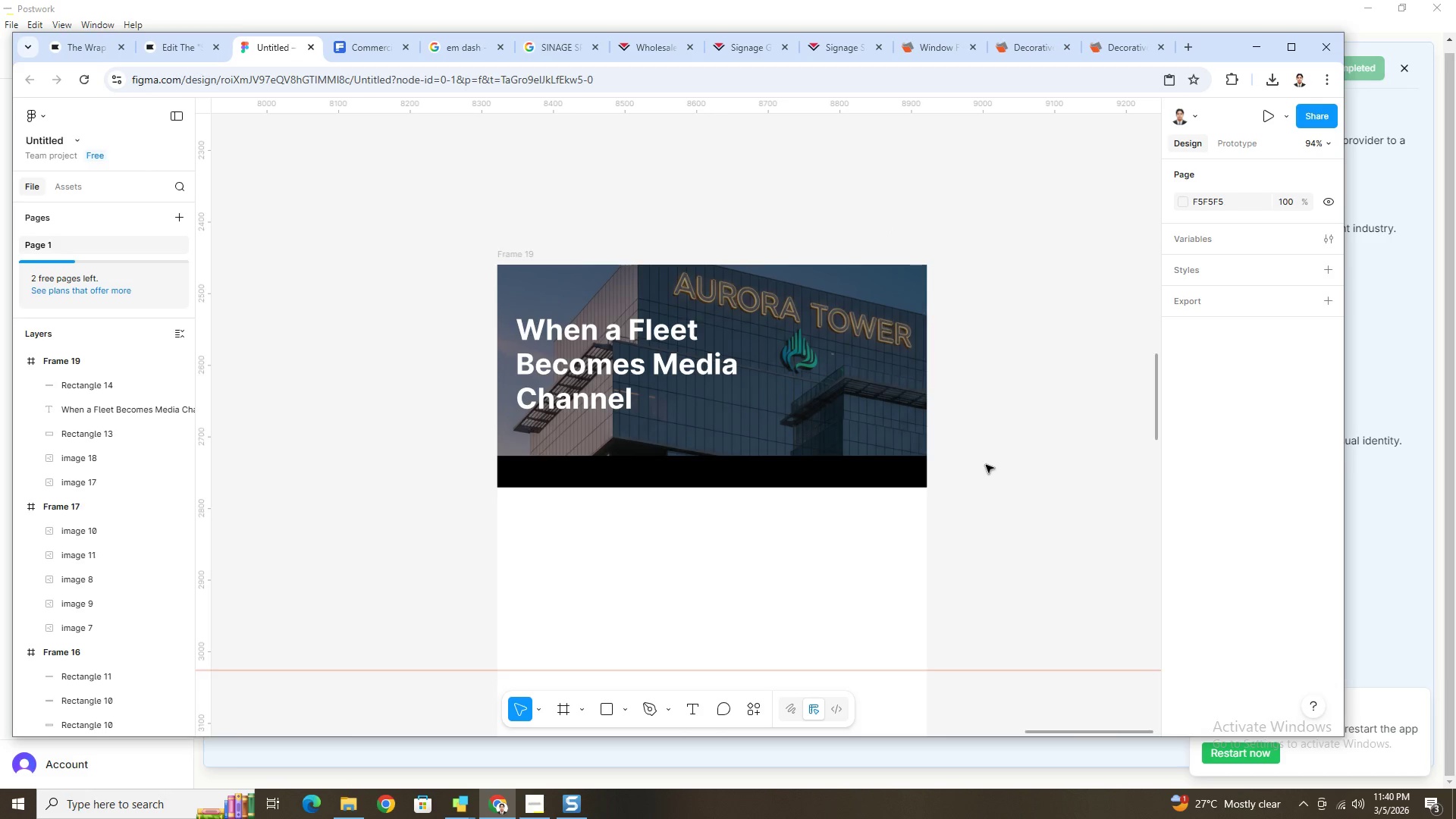 
left_click([895, 389])
 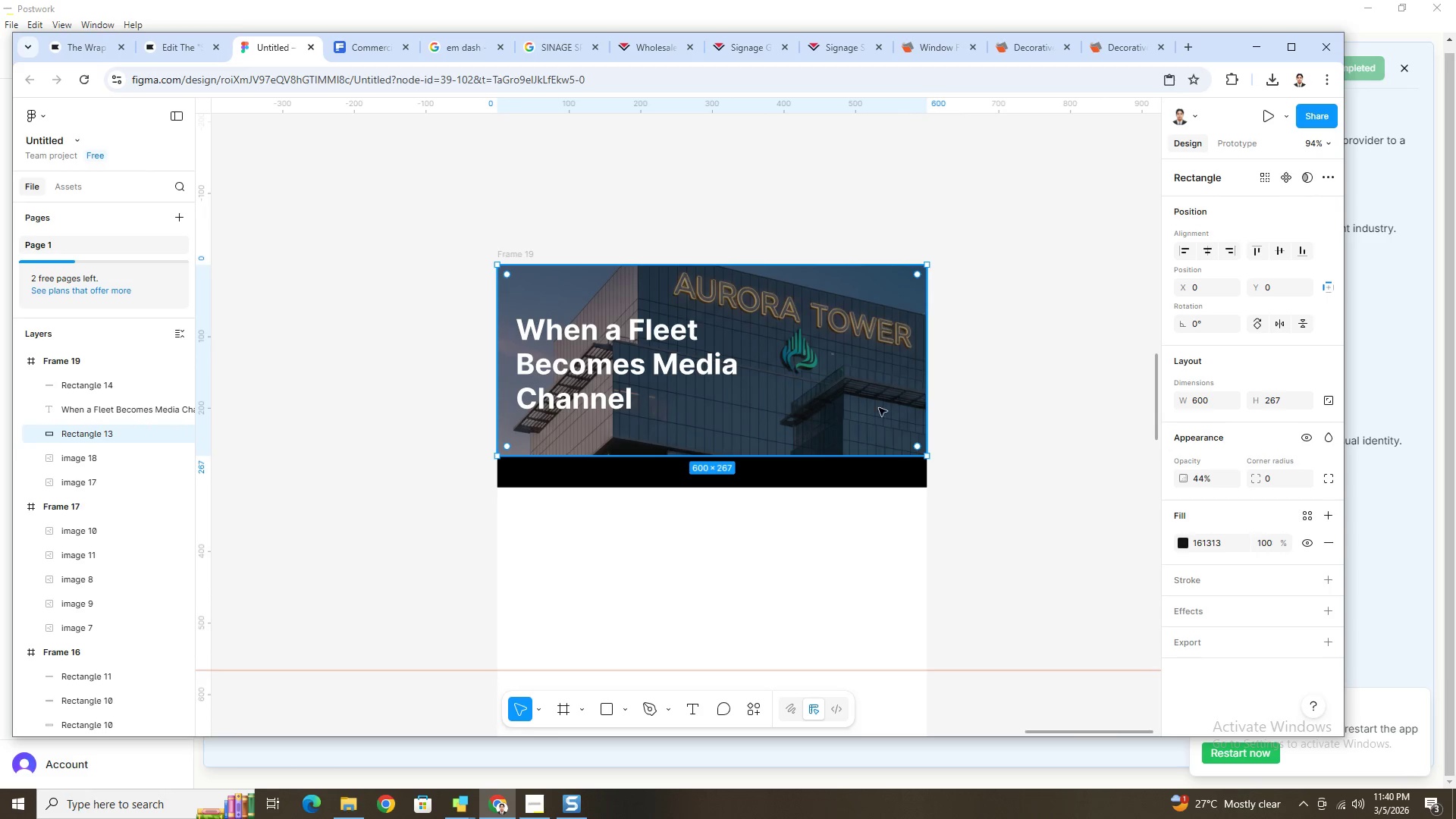 
hold_key(key=ShiftLeft, duration=1.3)
 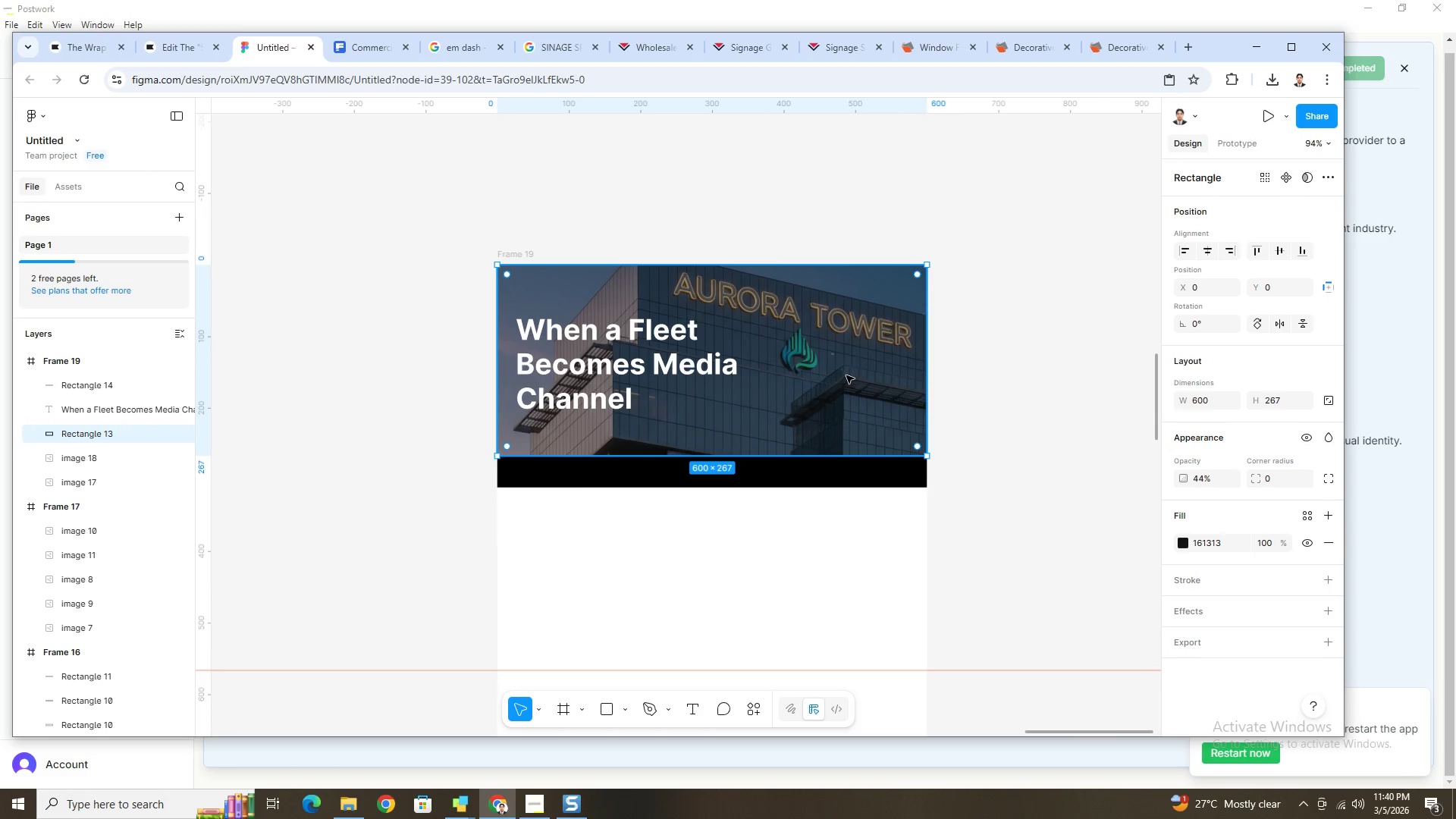 
left_click([654, 369])
 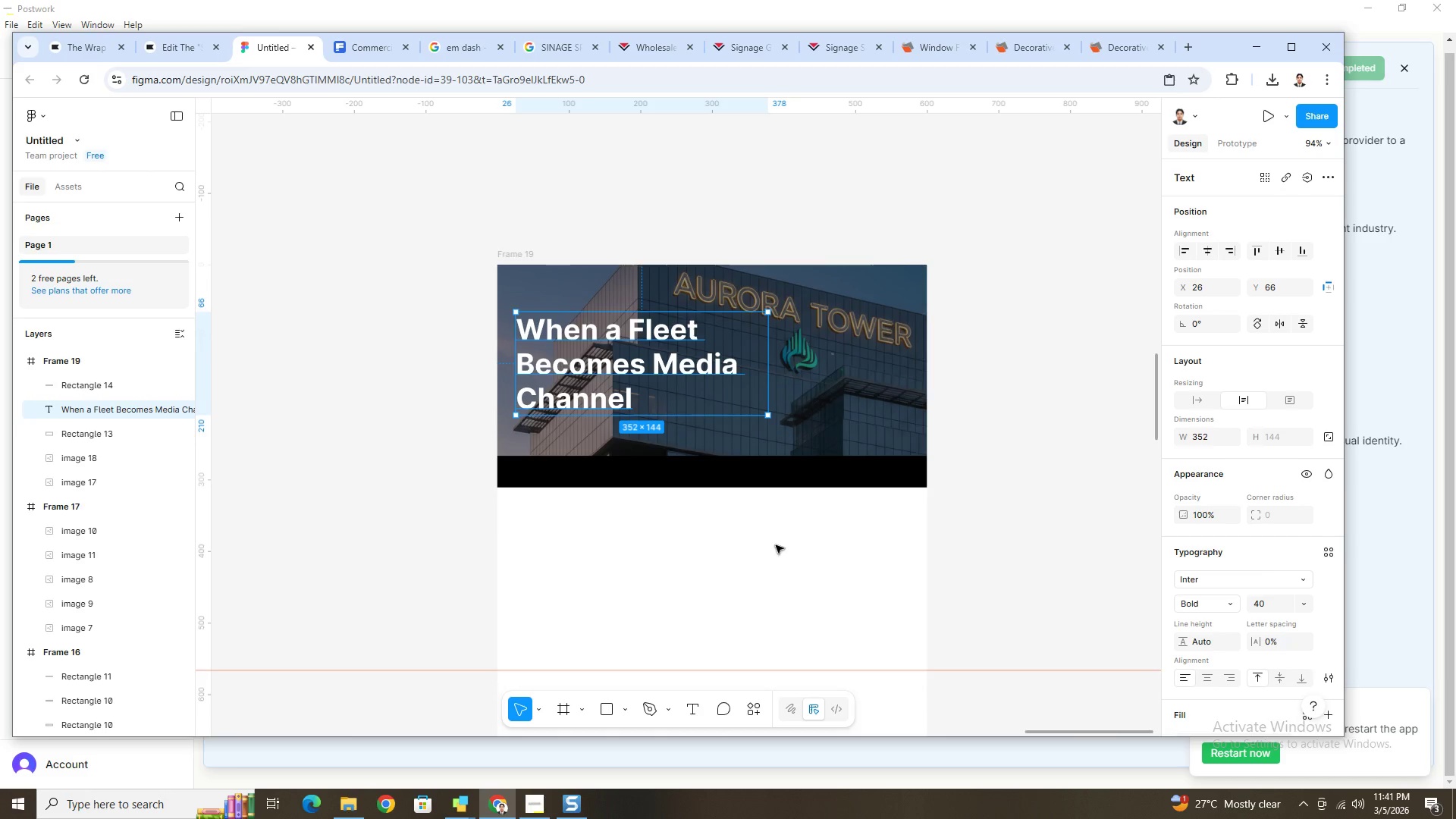 
wait(40.19)
 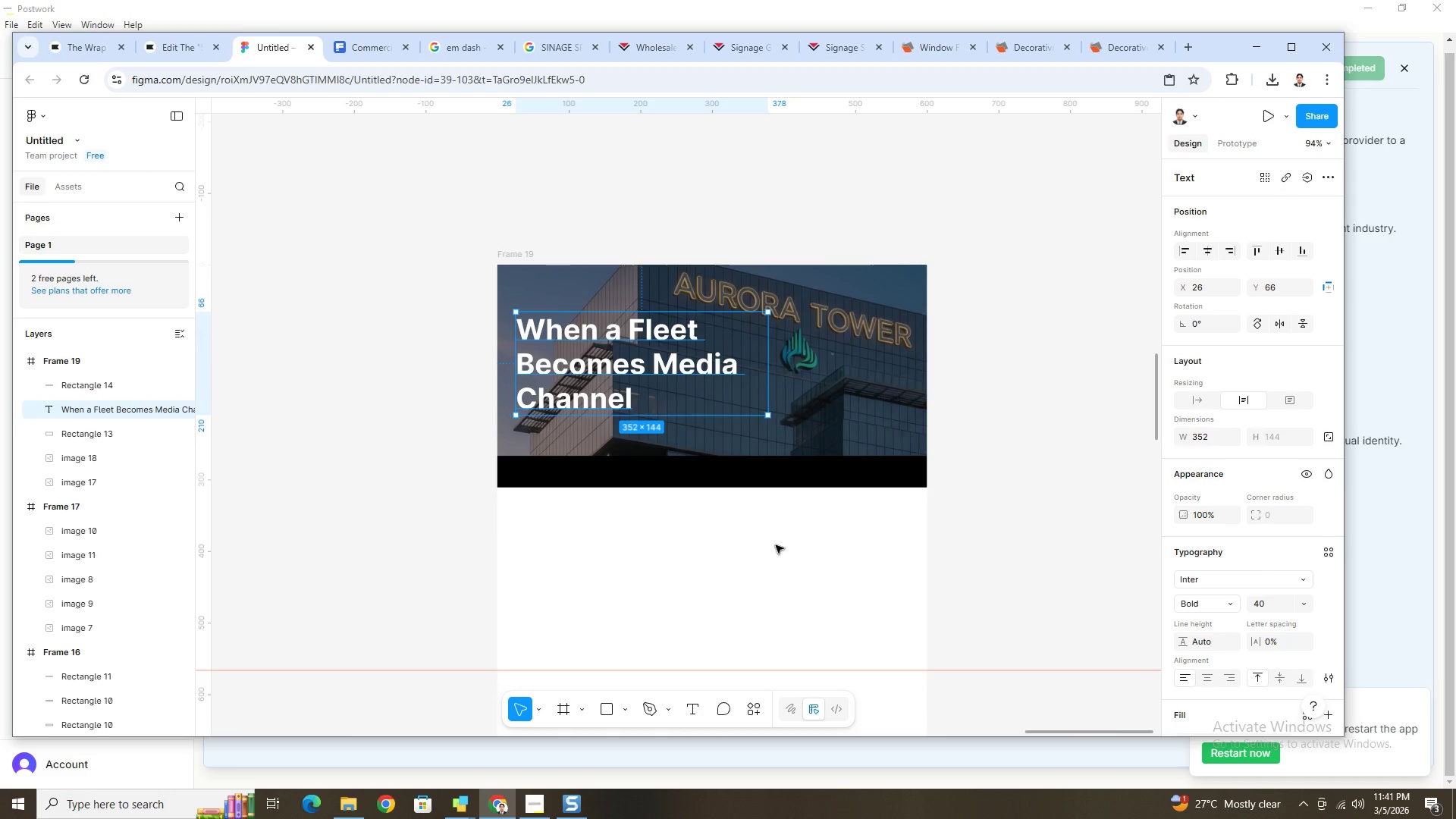 
scroll: coordinate [790, 535], scroll_direction: down, amount: 1.0
 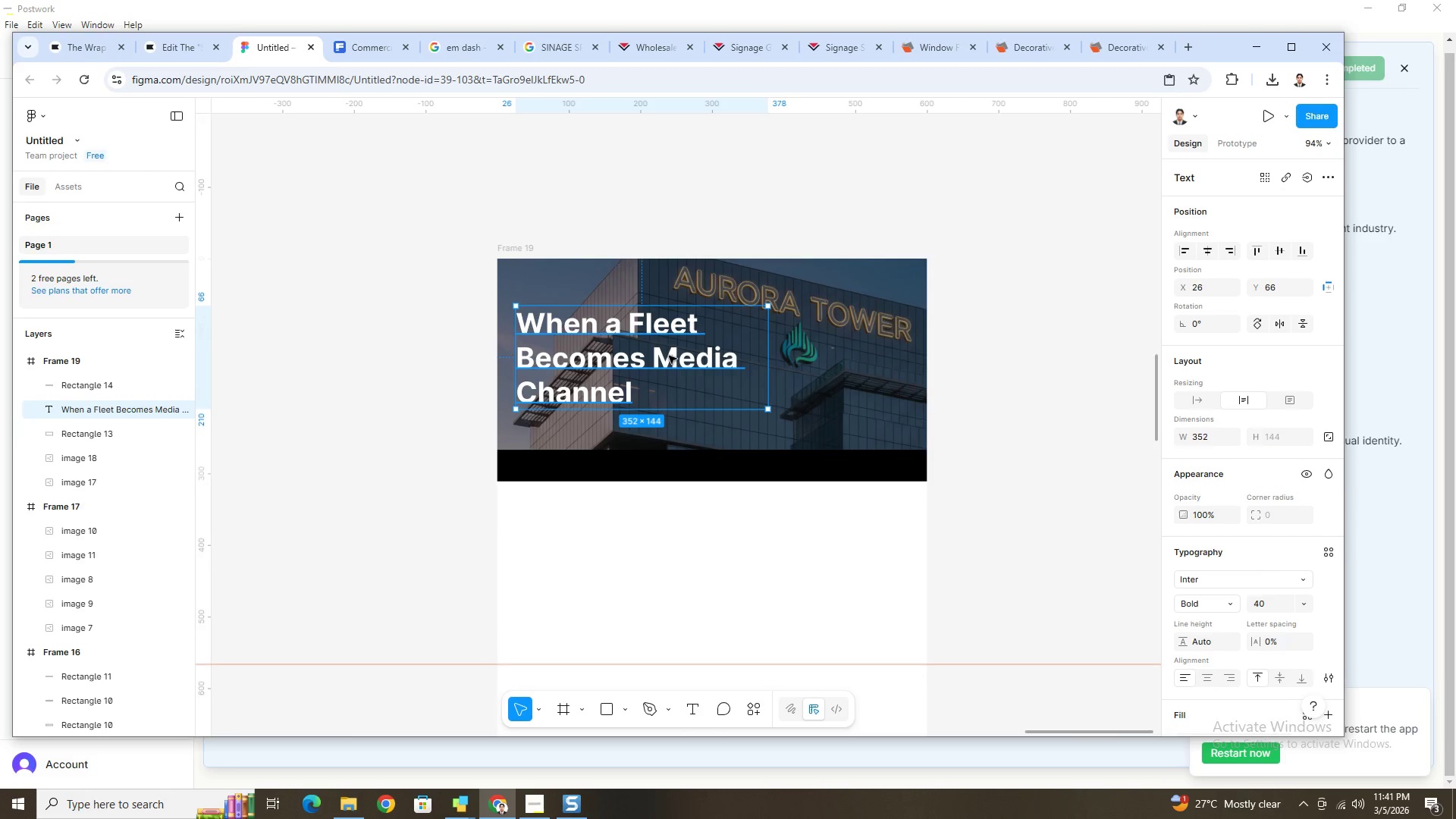 
double_click([669, 356])
 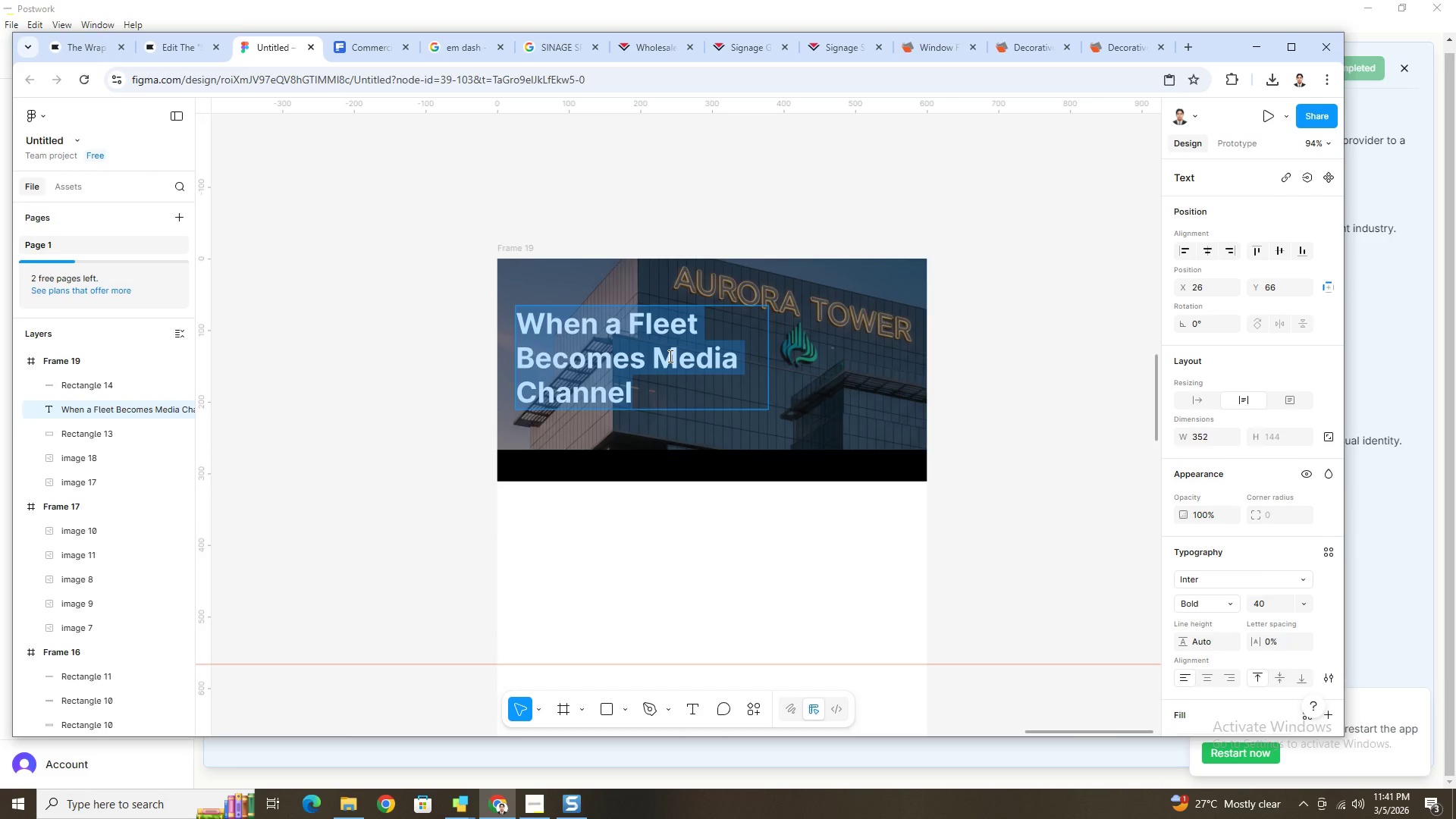 
hold_key(key=ShiftLeft, duration=0.66)
 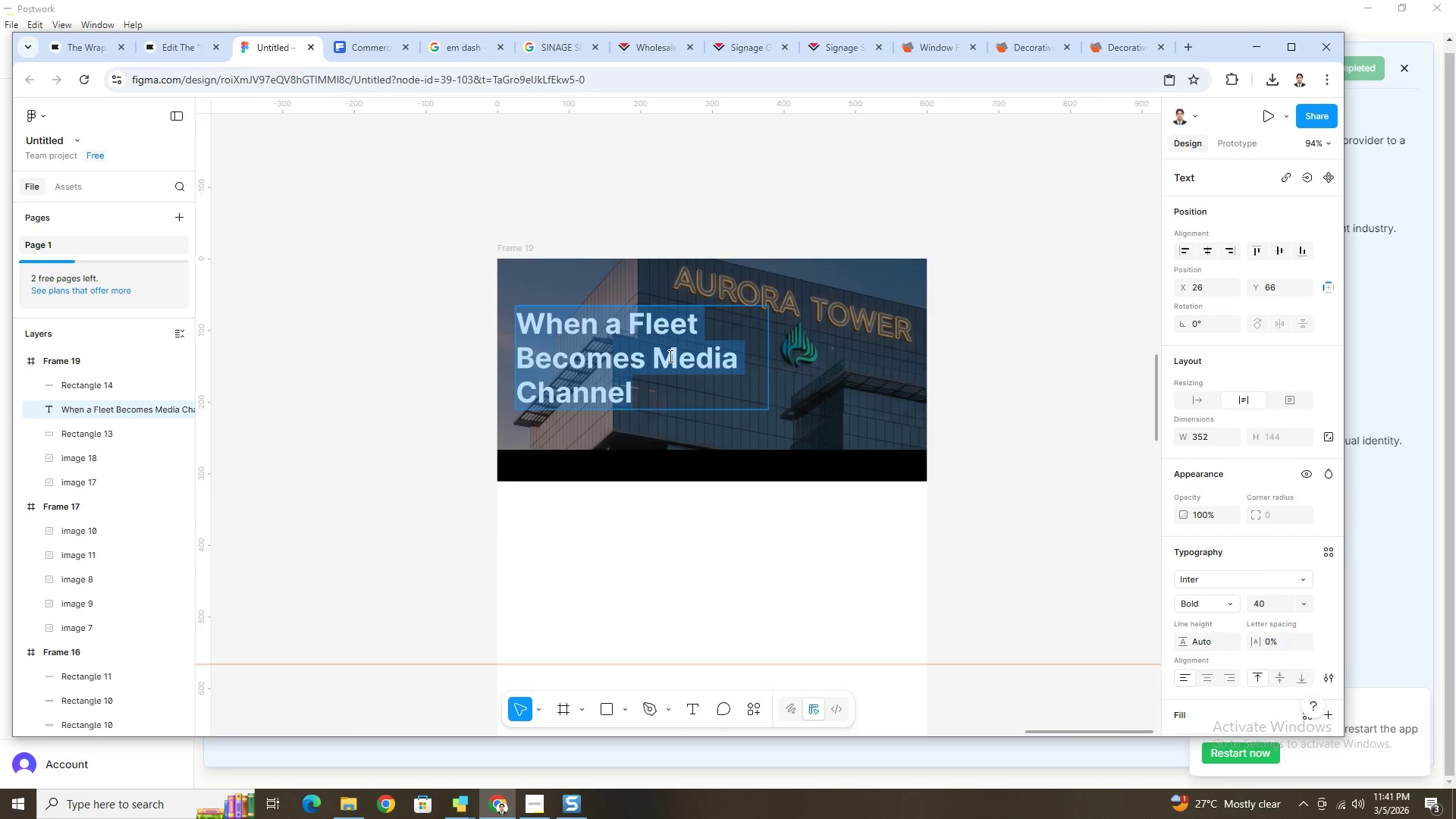 
left_click([669, 356])
 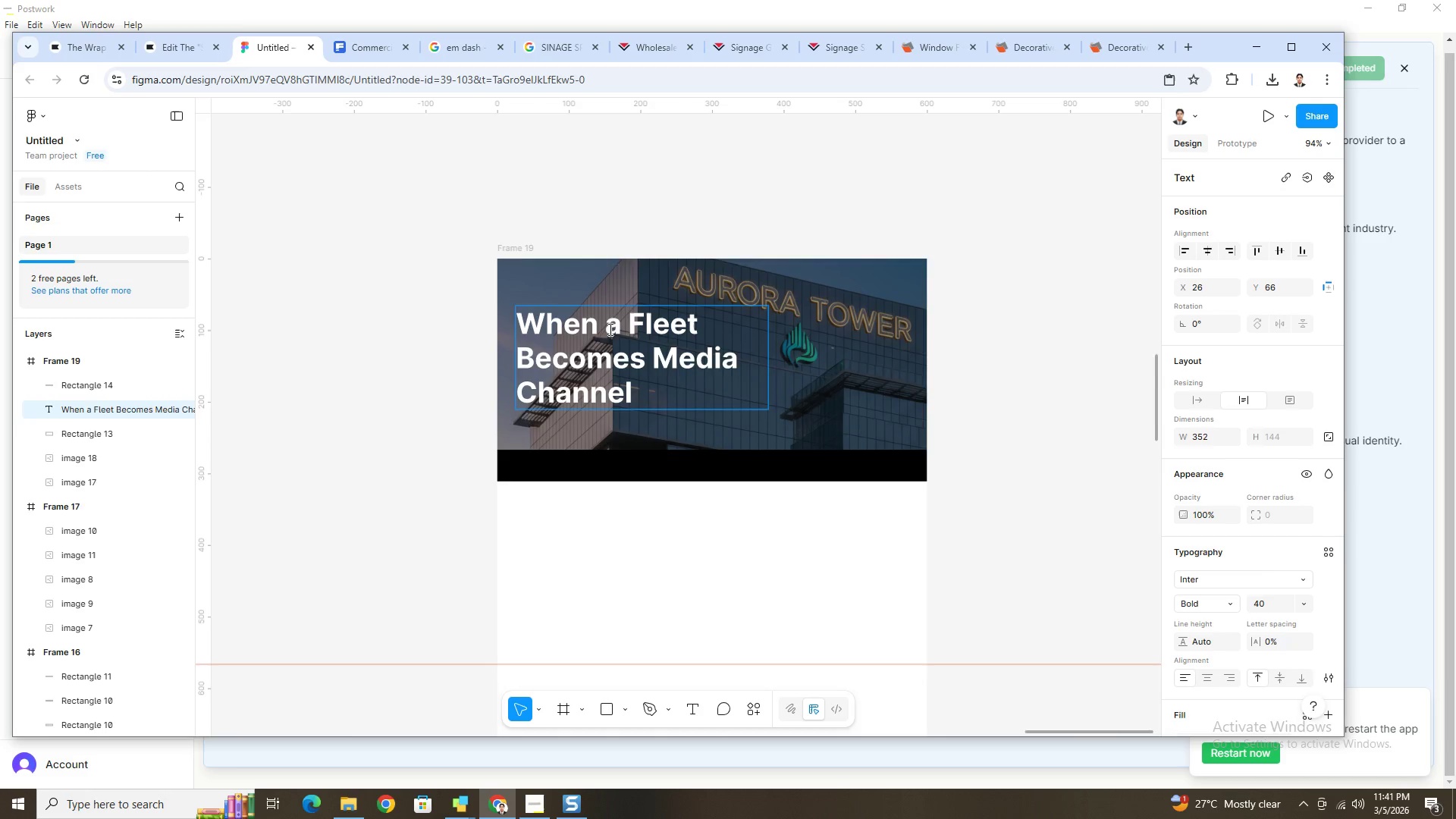 
left_click([607, 327])
 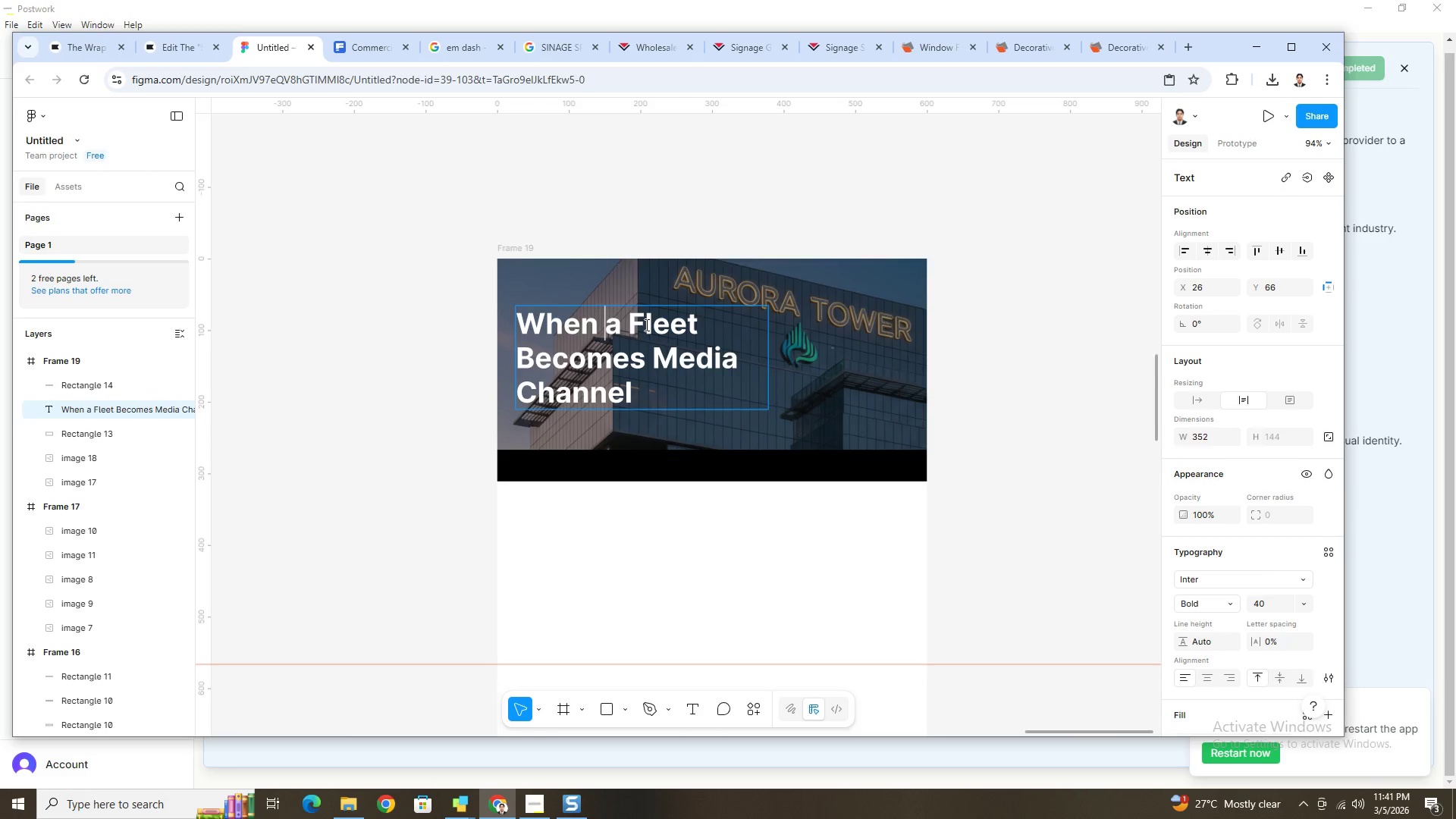 
left_click_drag(start_coordinate=[645, 325], to_coordinate=[691, 400])
 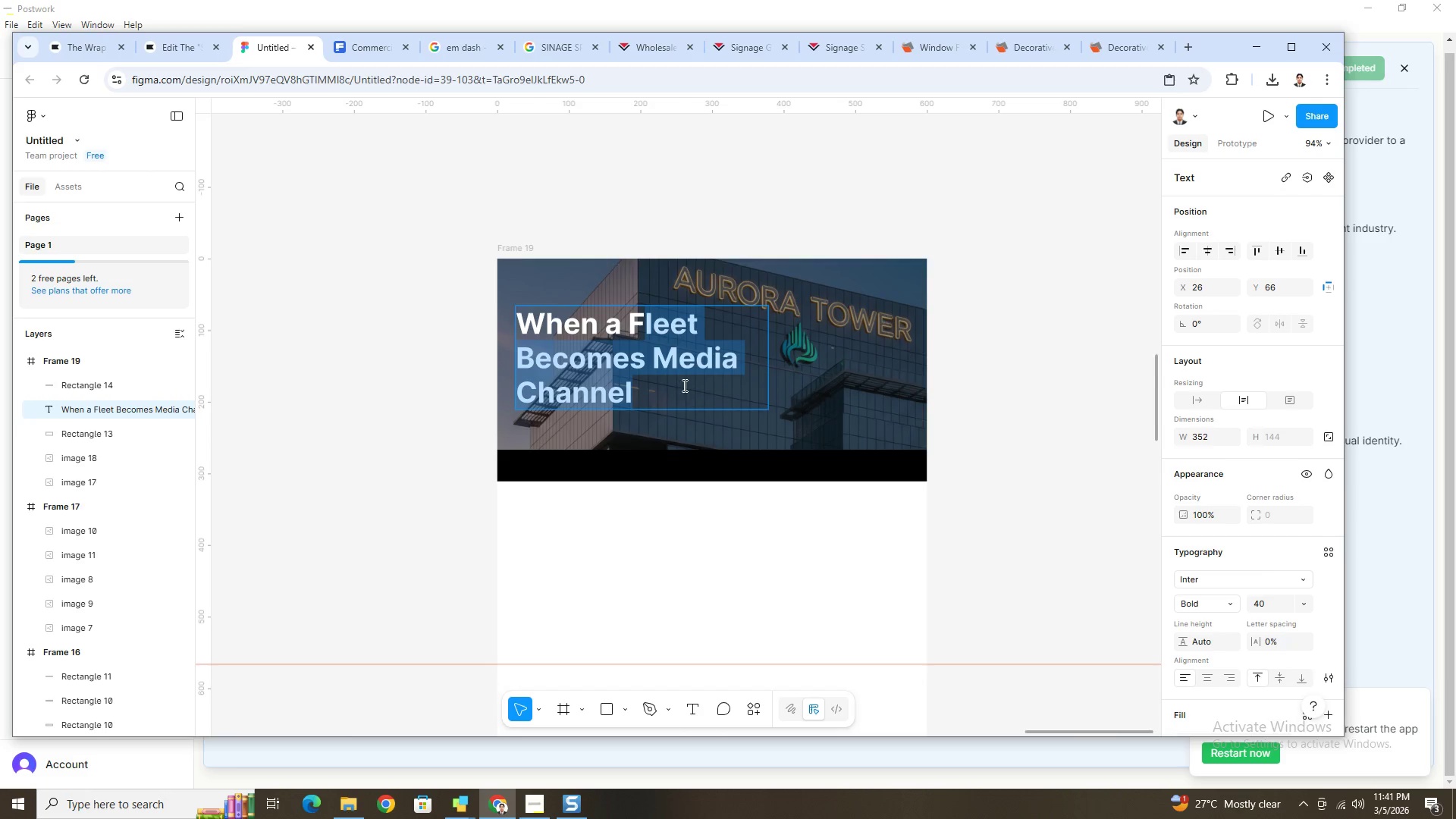 
left_click([665, 353])